 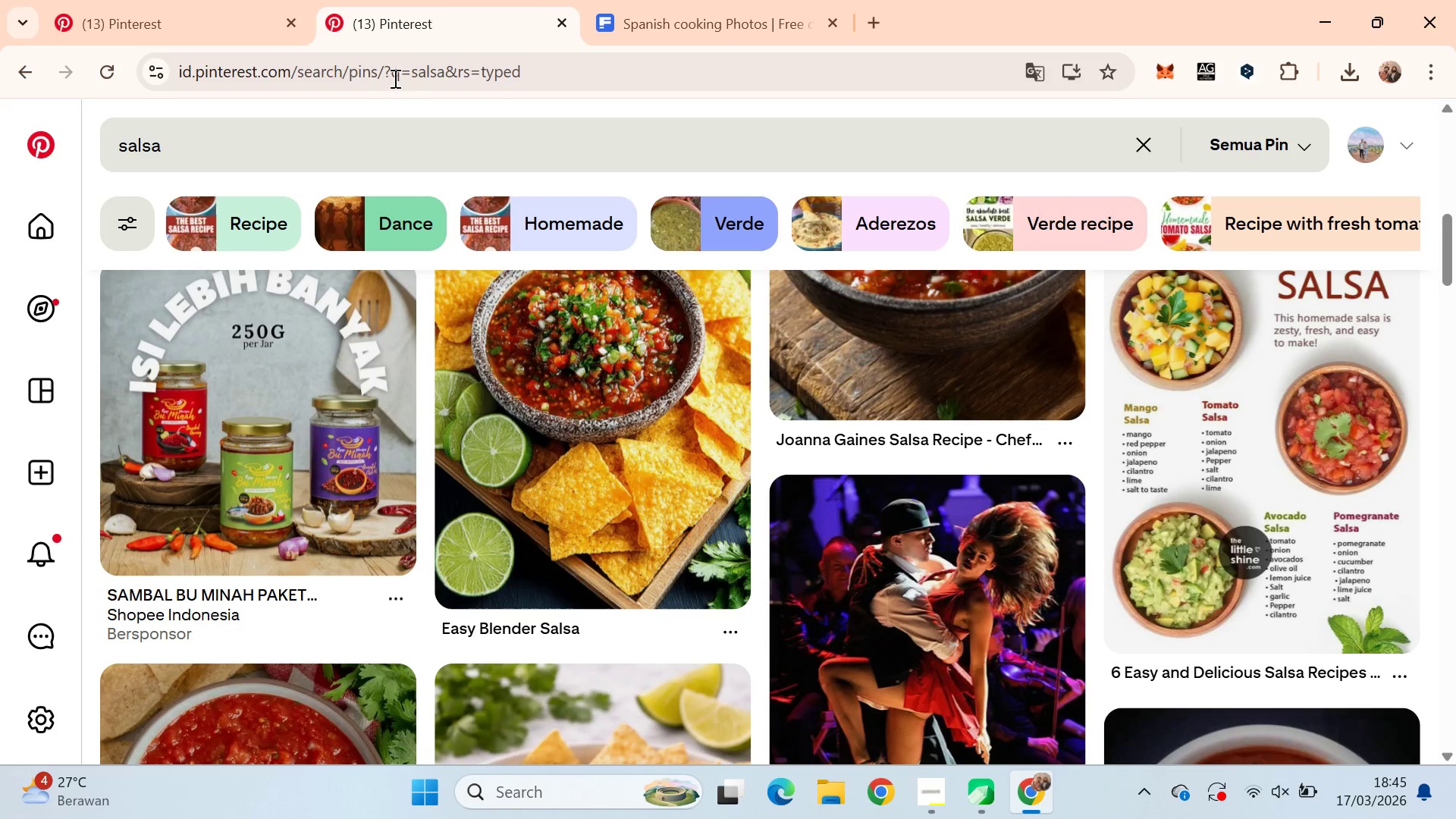 
double_click([336, 159])
 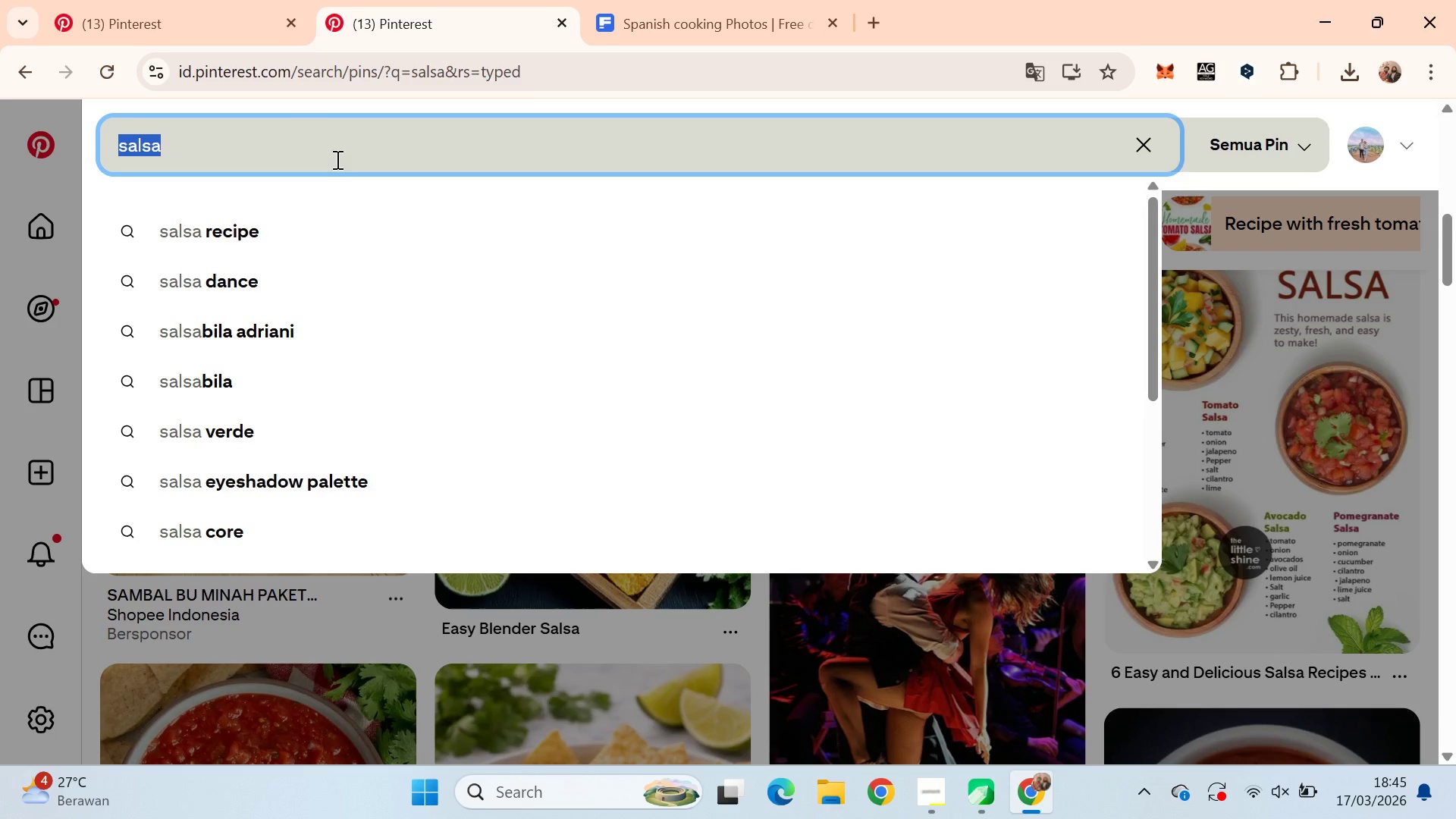 
triple_click([336, 159])
 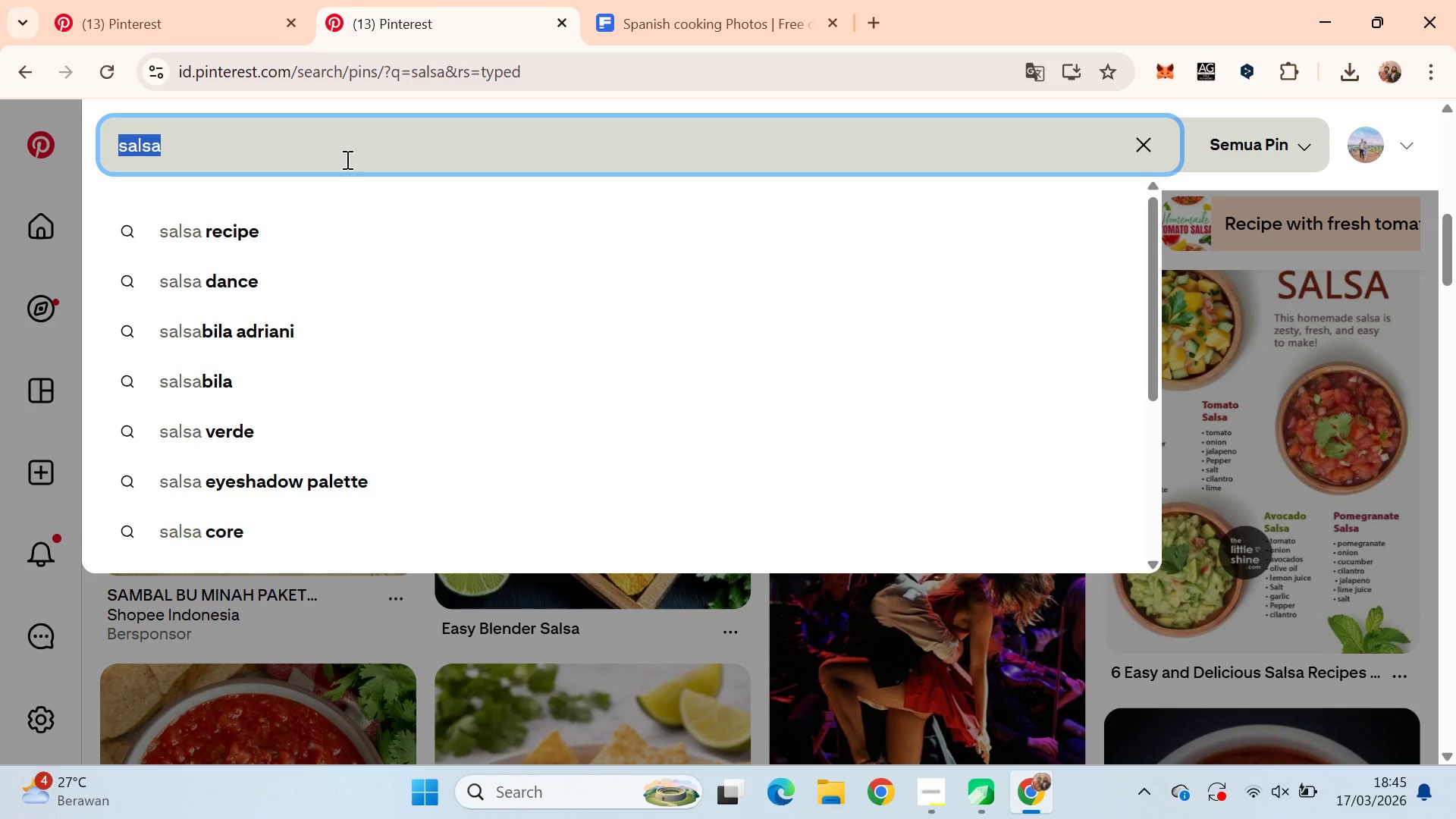 
type(tutro)
key(Backspace)
key(Backspace)
type(oring carous)
key(Backspace)
type(sel )
key(Backspace)
 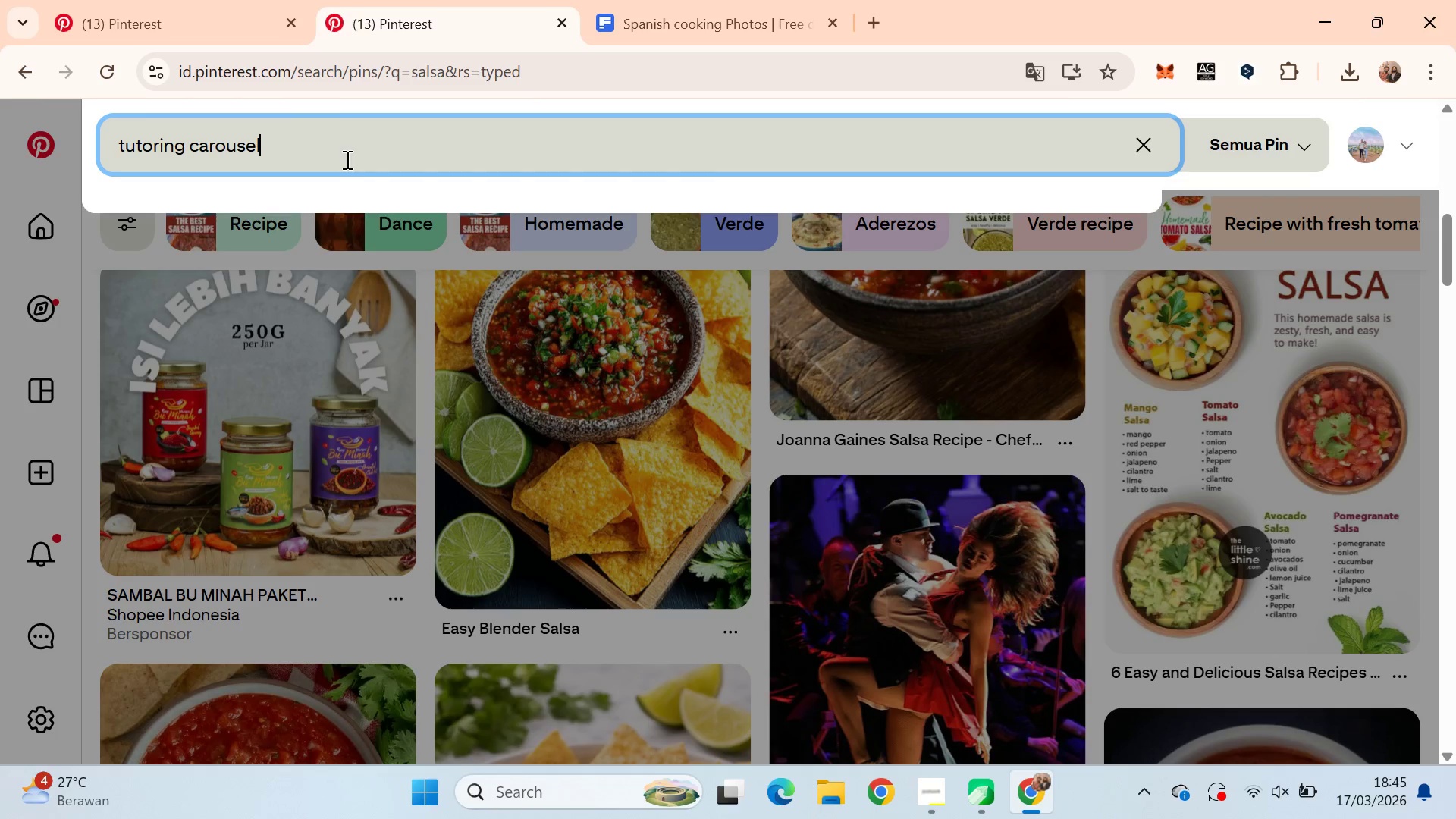 
key(Enter)
 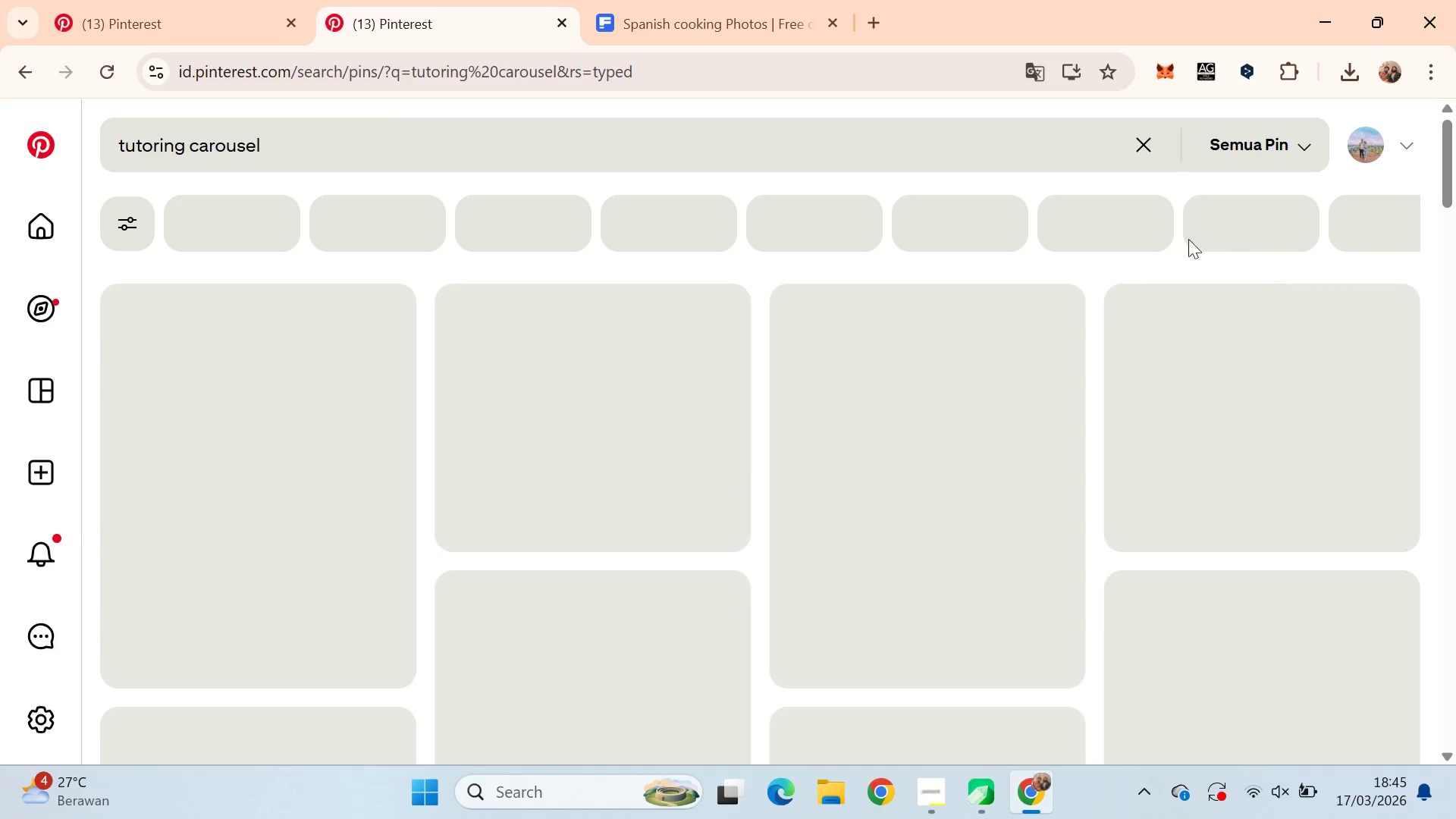 
left_click_drag(start_coordinate=[1455, 166], to_coordinate=[1455, 237])
 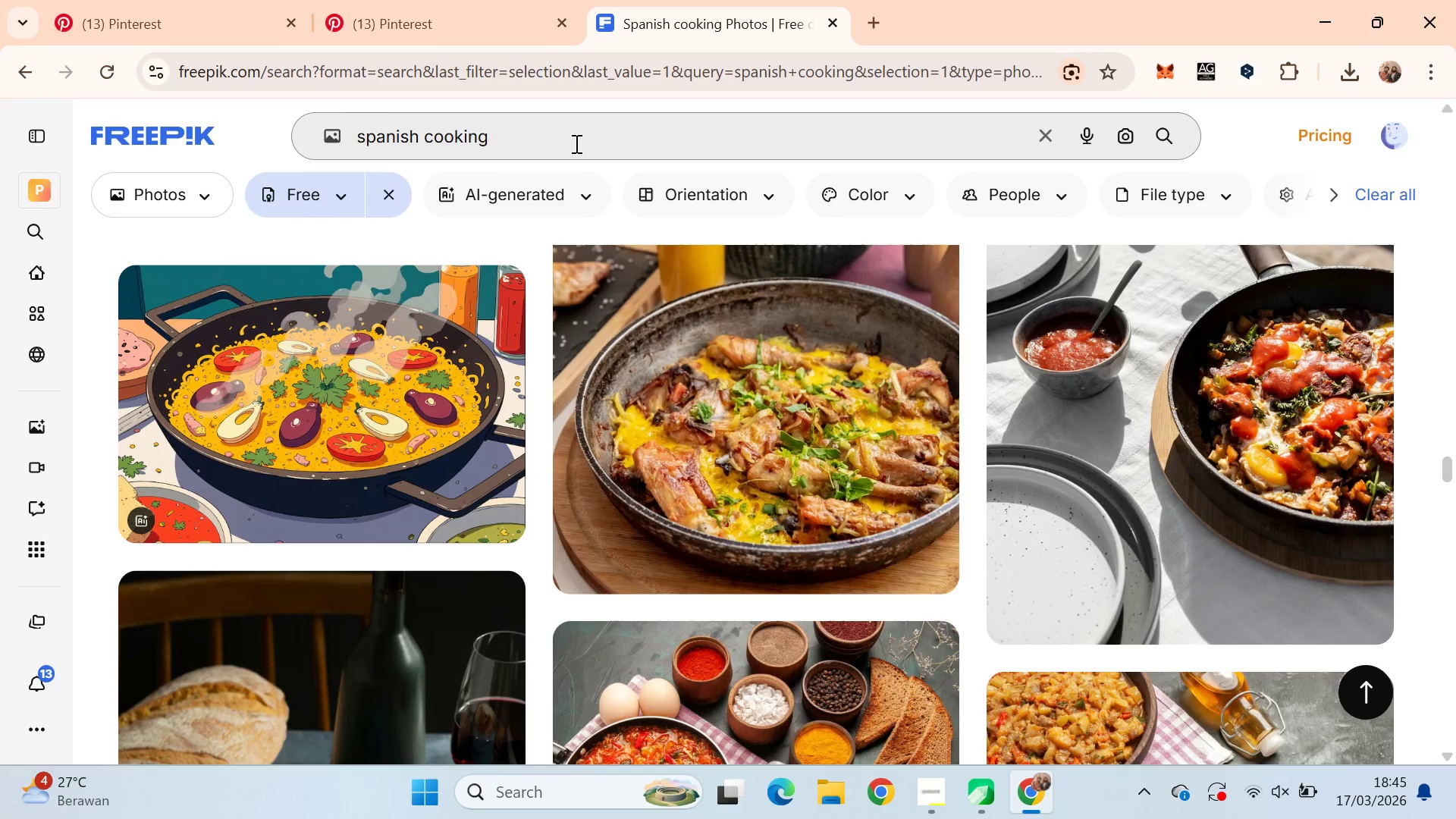 
double_click([588, 144])
 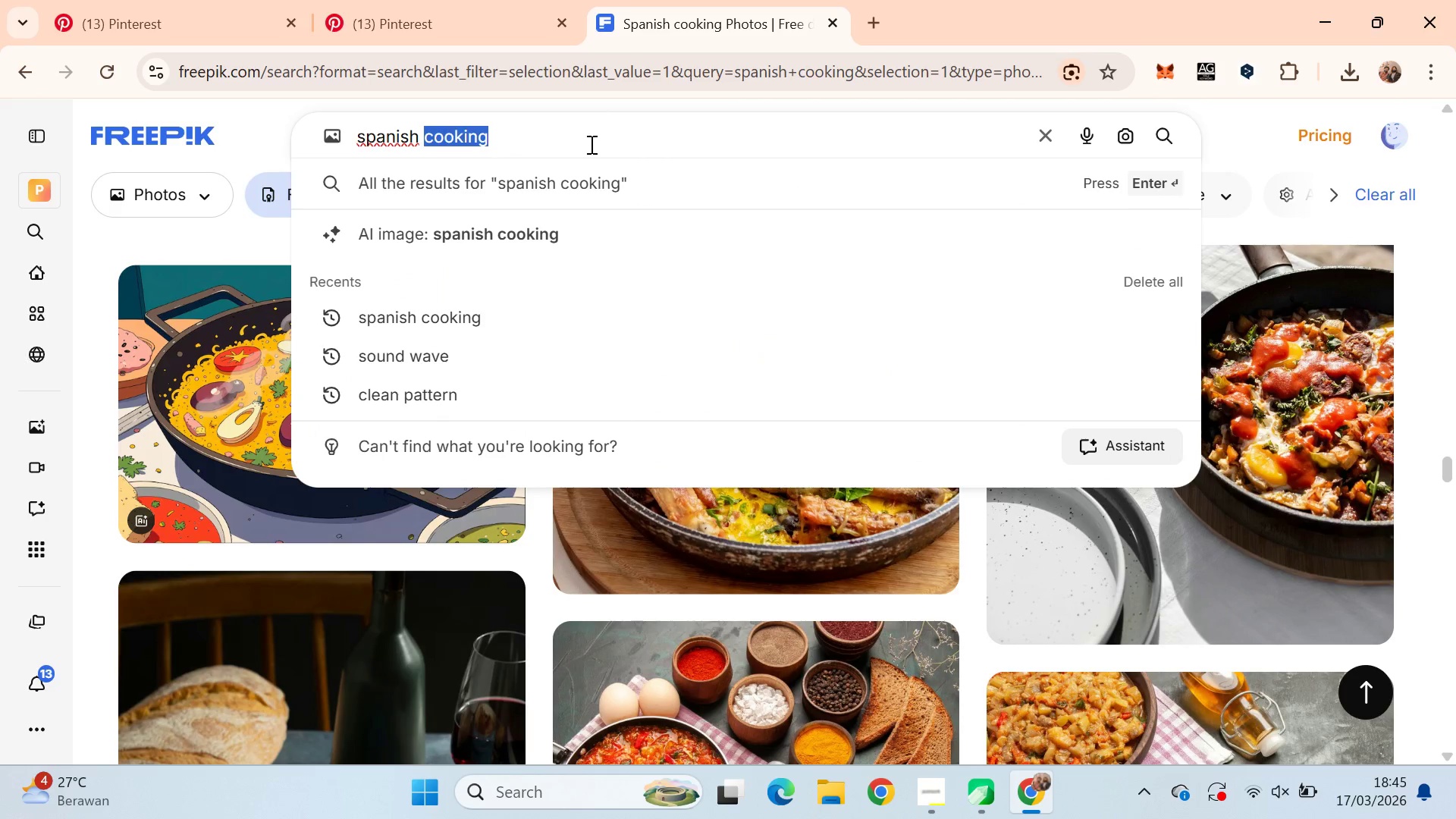 
type(person)
 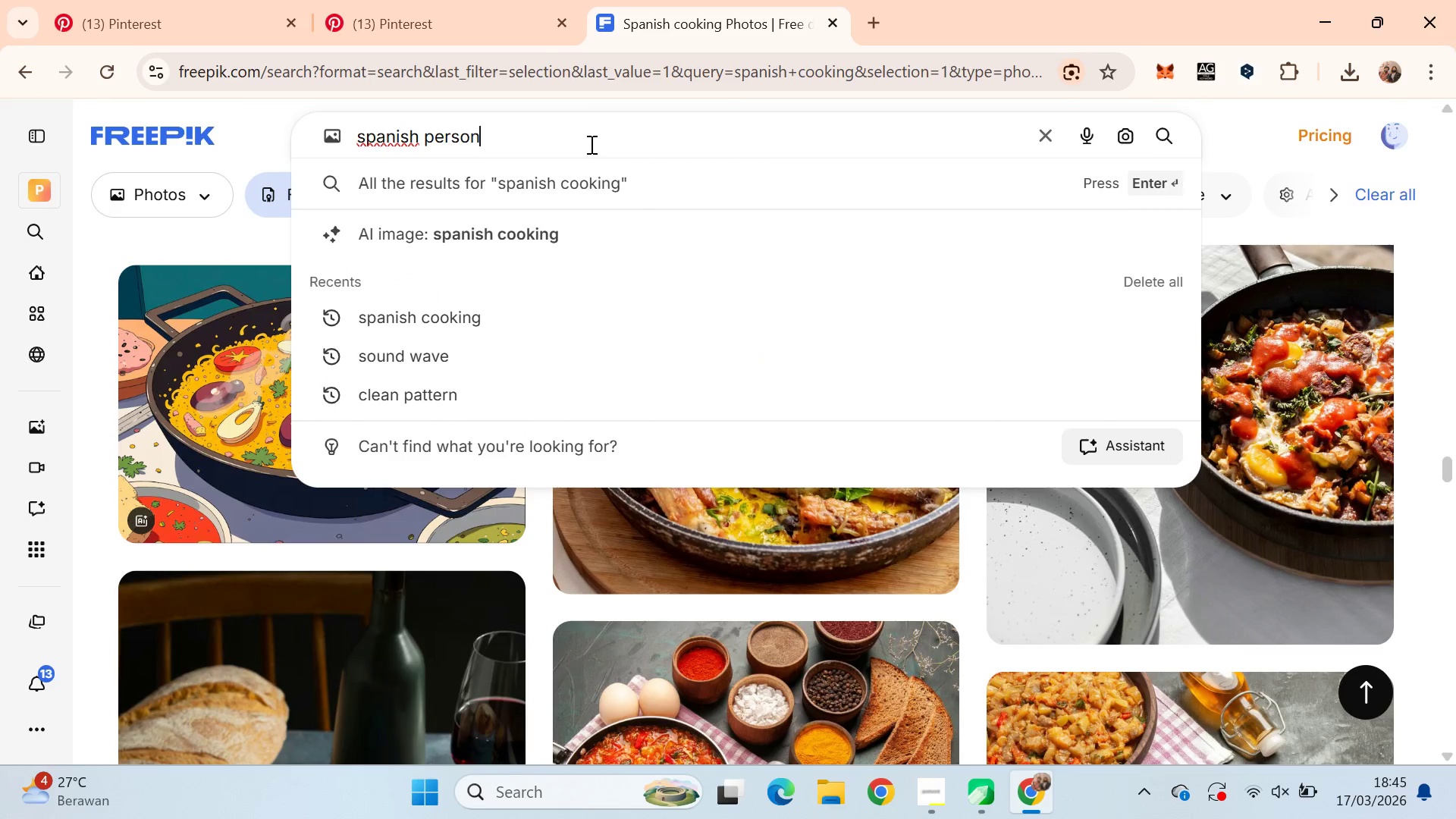 
key(Enter)
 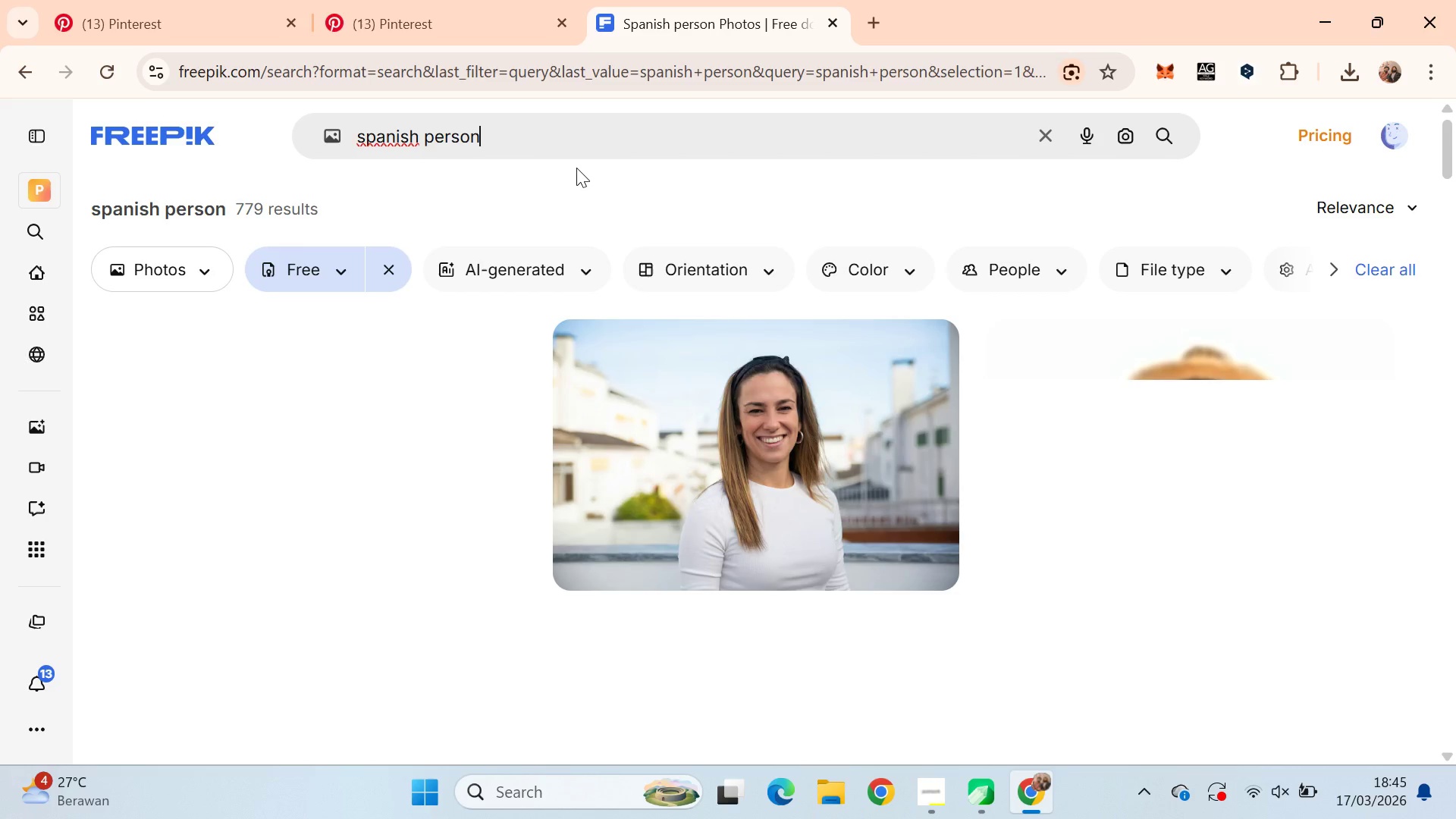 
scroll: coordinate [632, 219], scroll_direction: down, amount: 2.0
 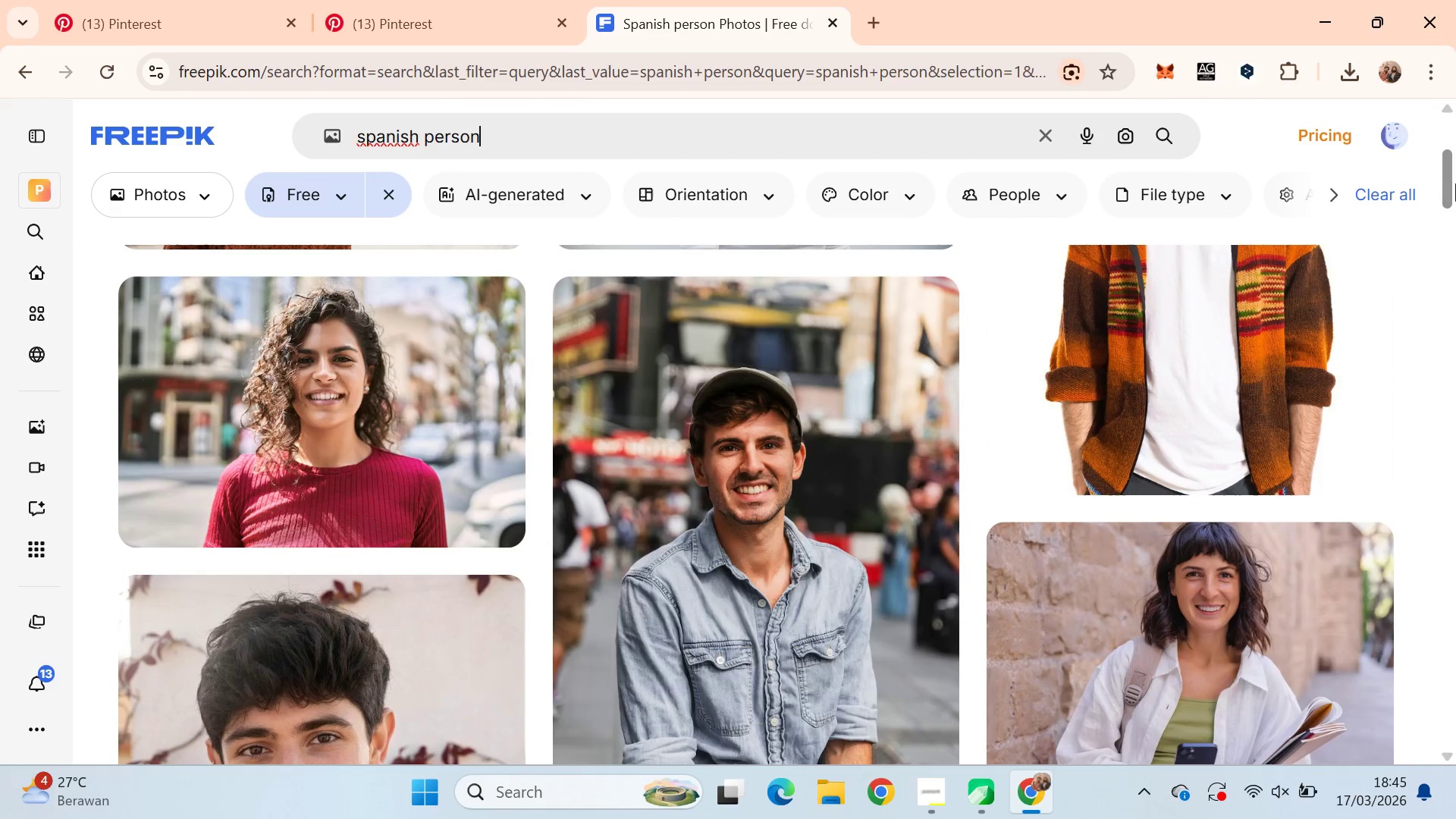 
left_click_drag(start_coordinate=[1455, 154], to_coordinate=[1455, 443])
 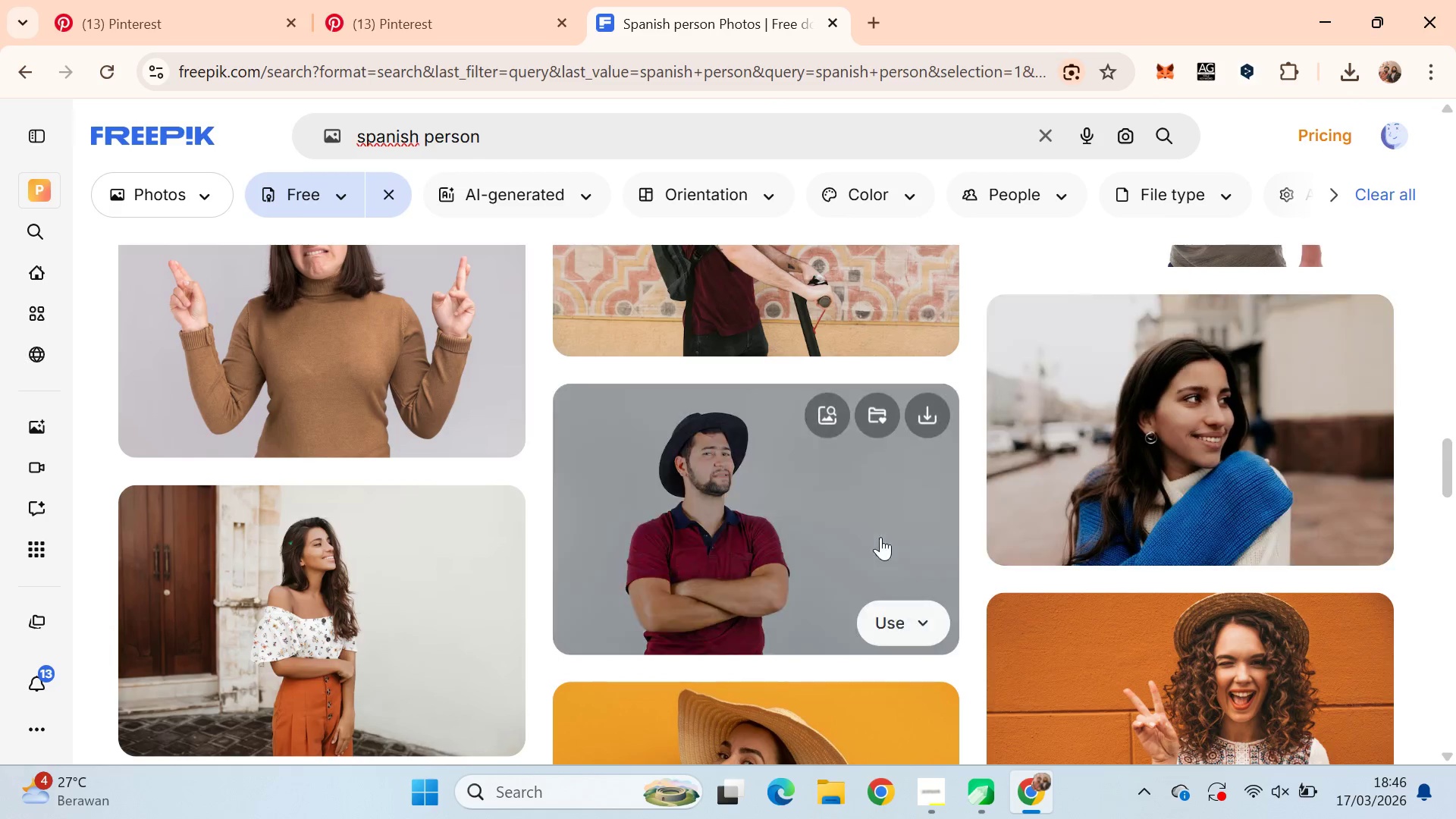 
left_click([870, 524])
 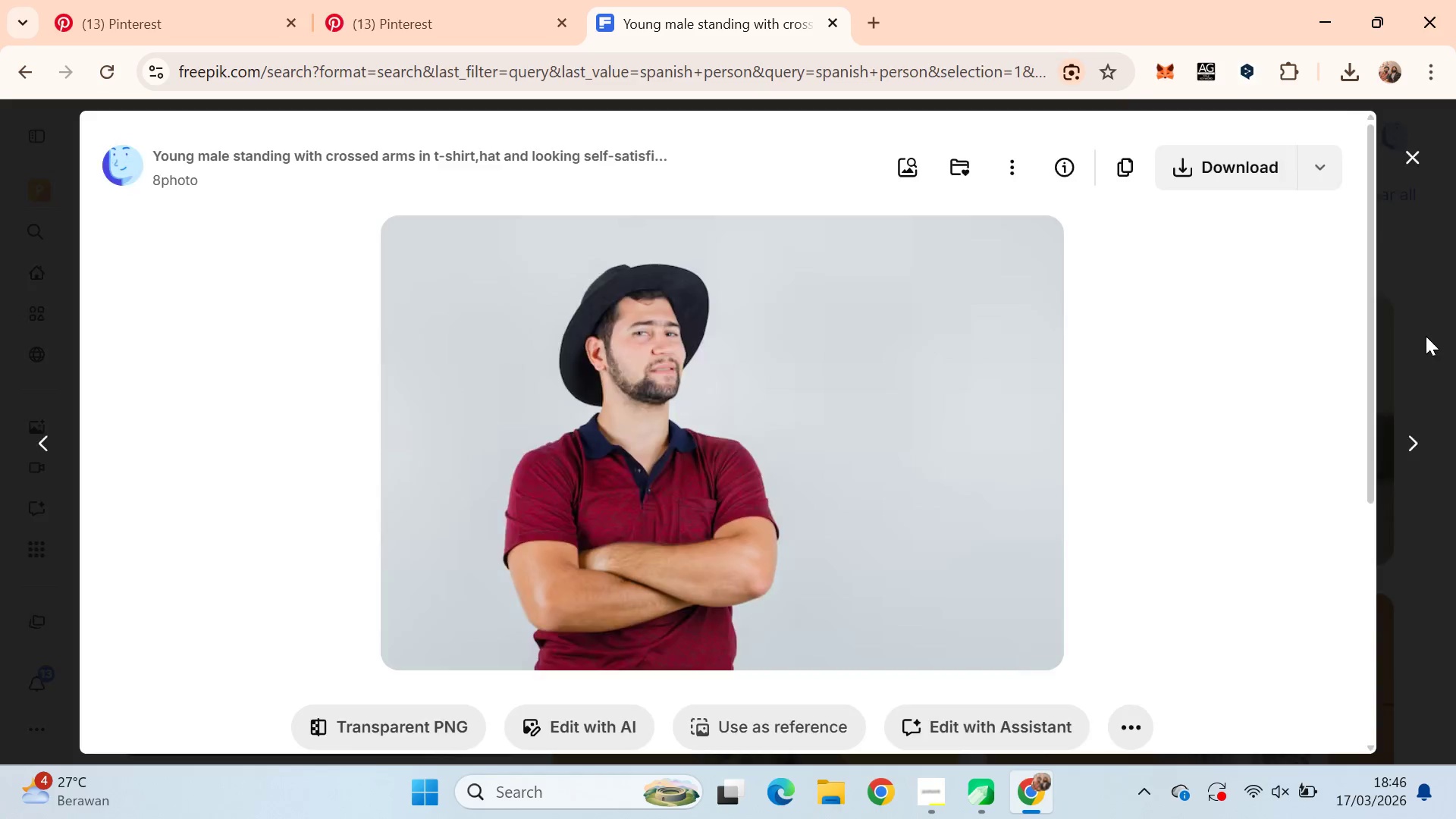 
left_click_drag(start_coordinate=[1455, 469], to_coordinate=[1449, 539])
 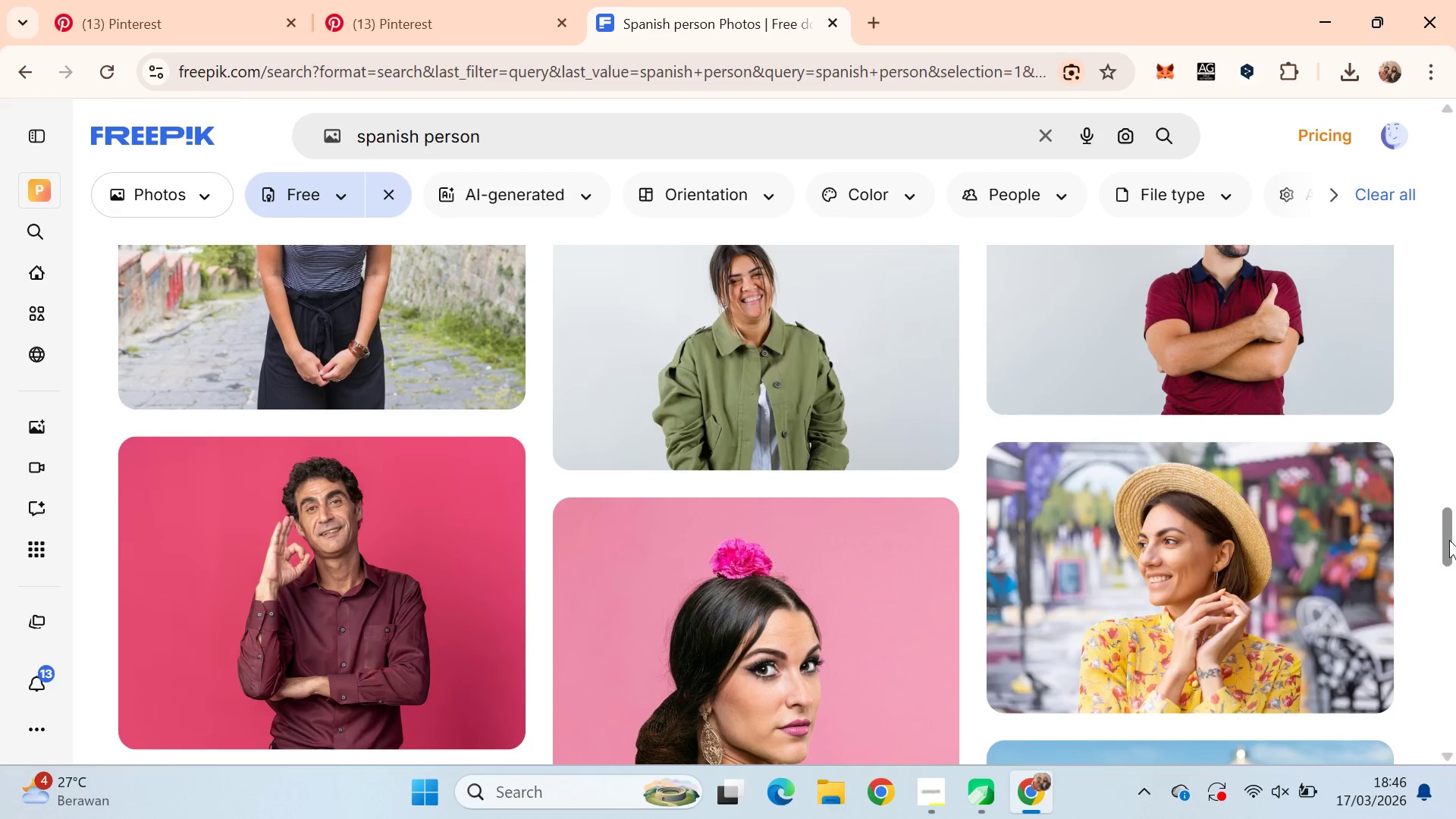 
key(Alt+AltLeft)
 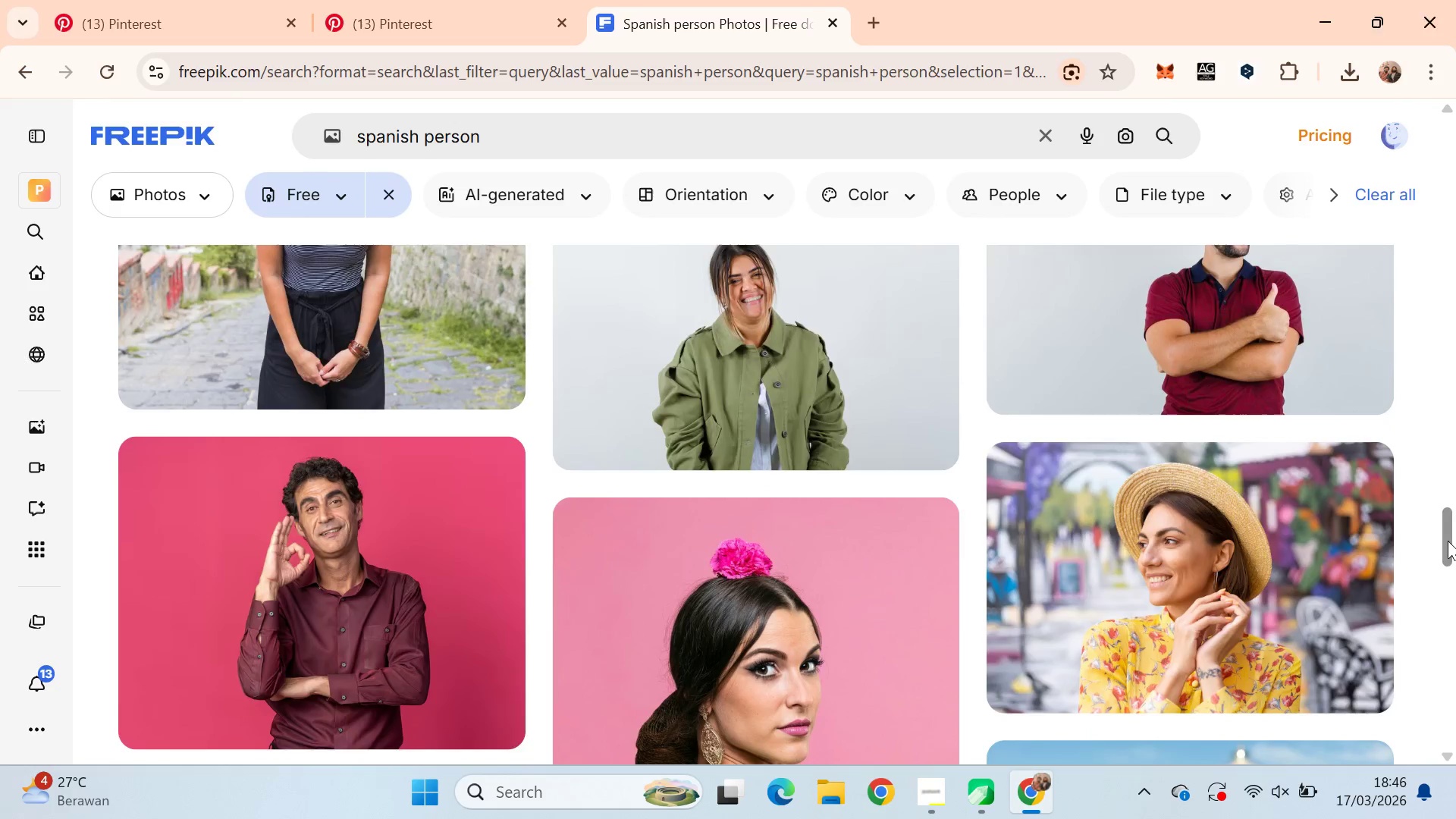 
key(Alt+Tab)